 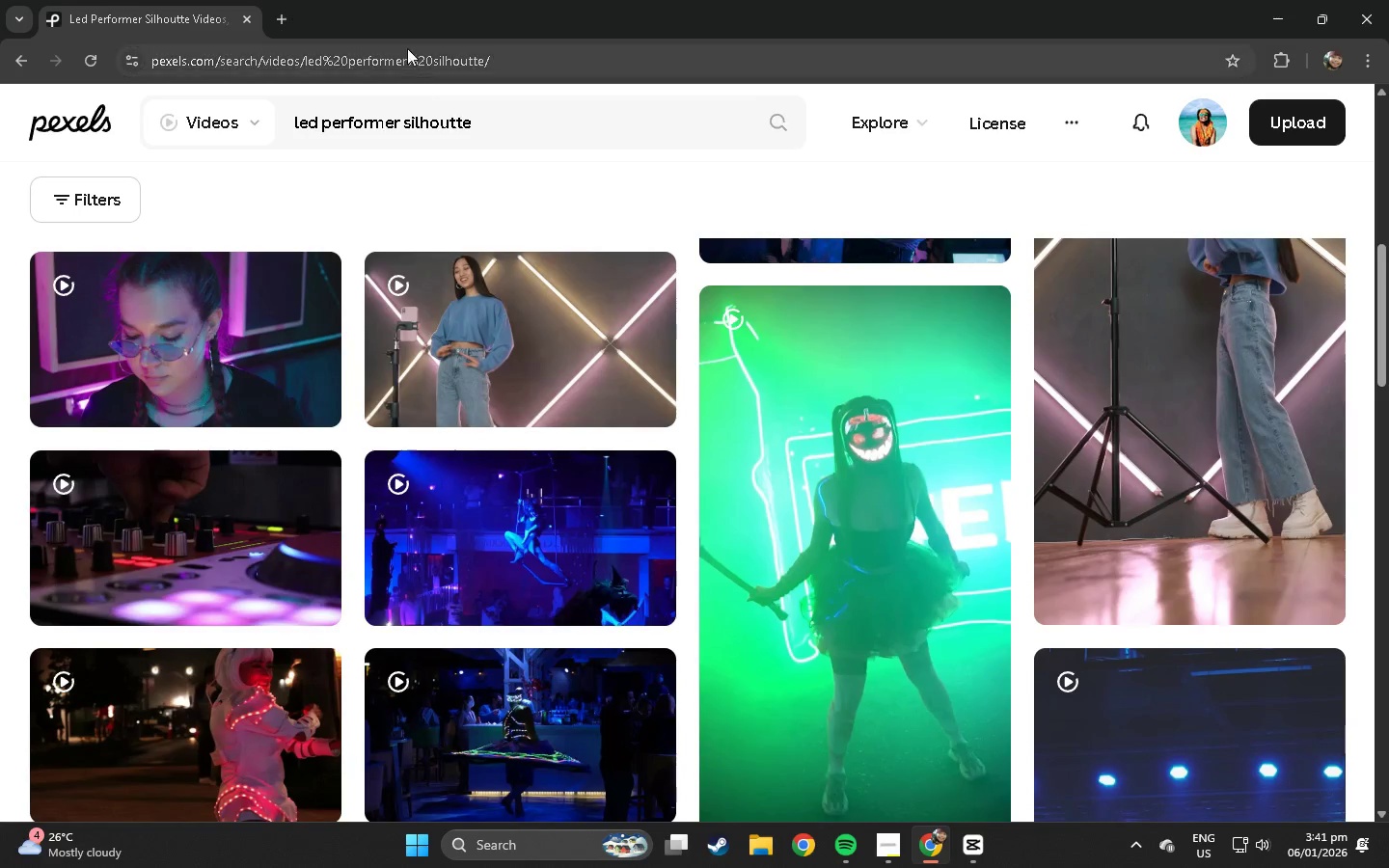 
left_click([282, 24])
 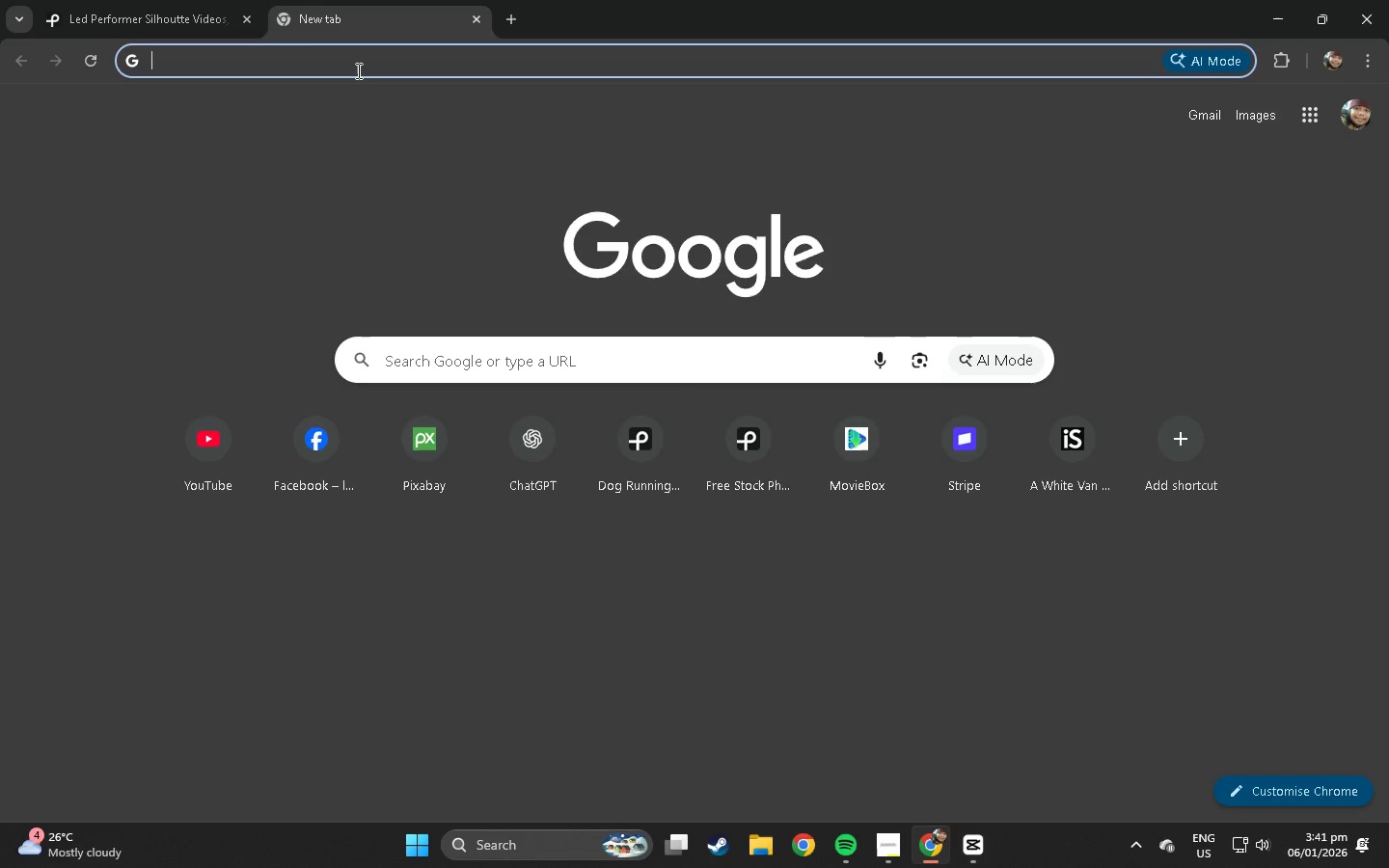 
type(pex)
 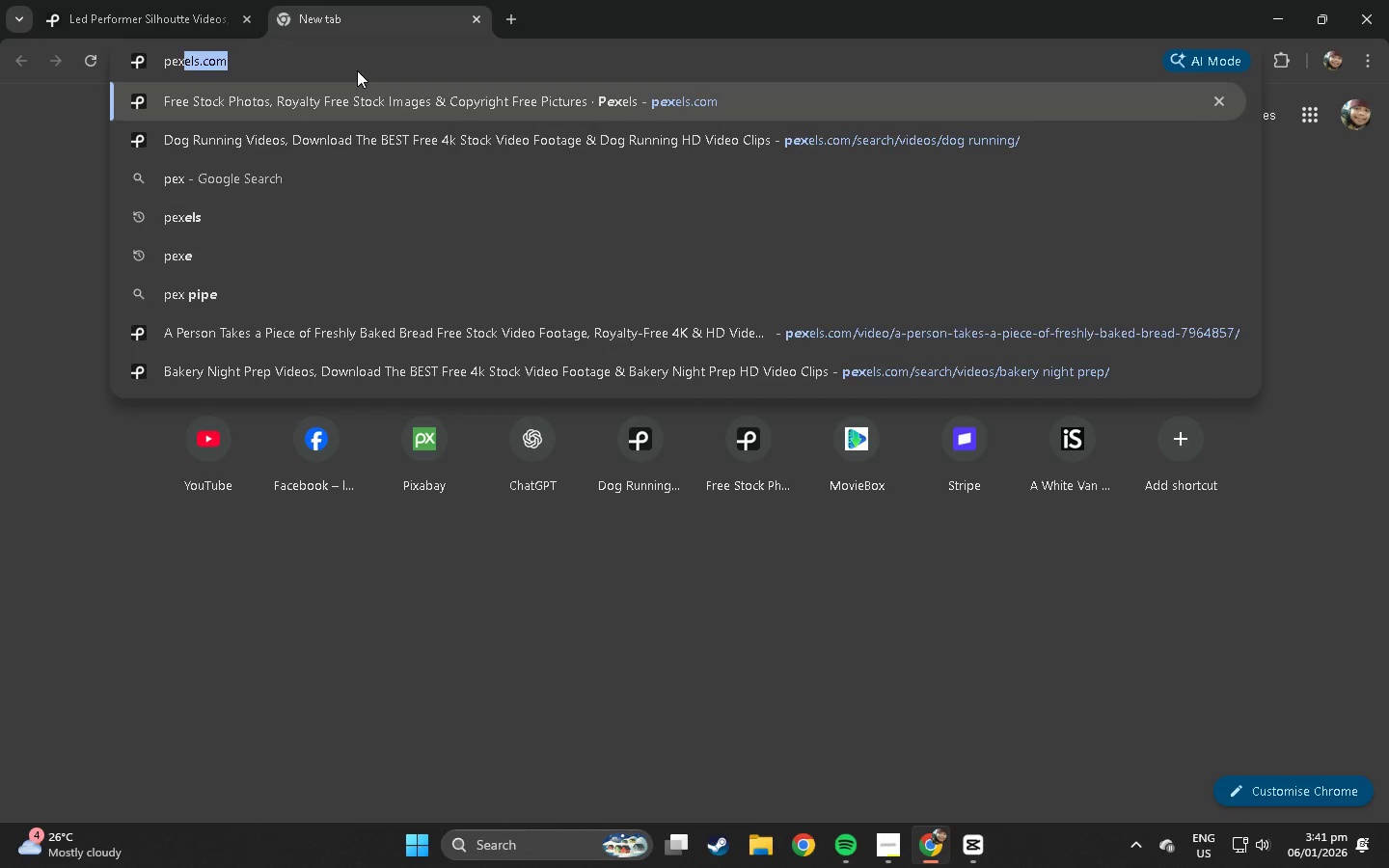 
key(Enter)
 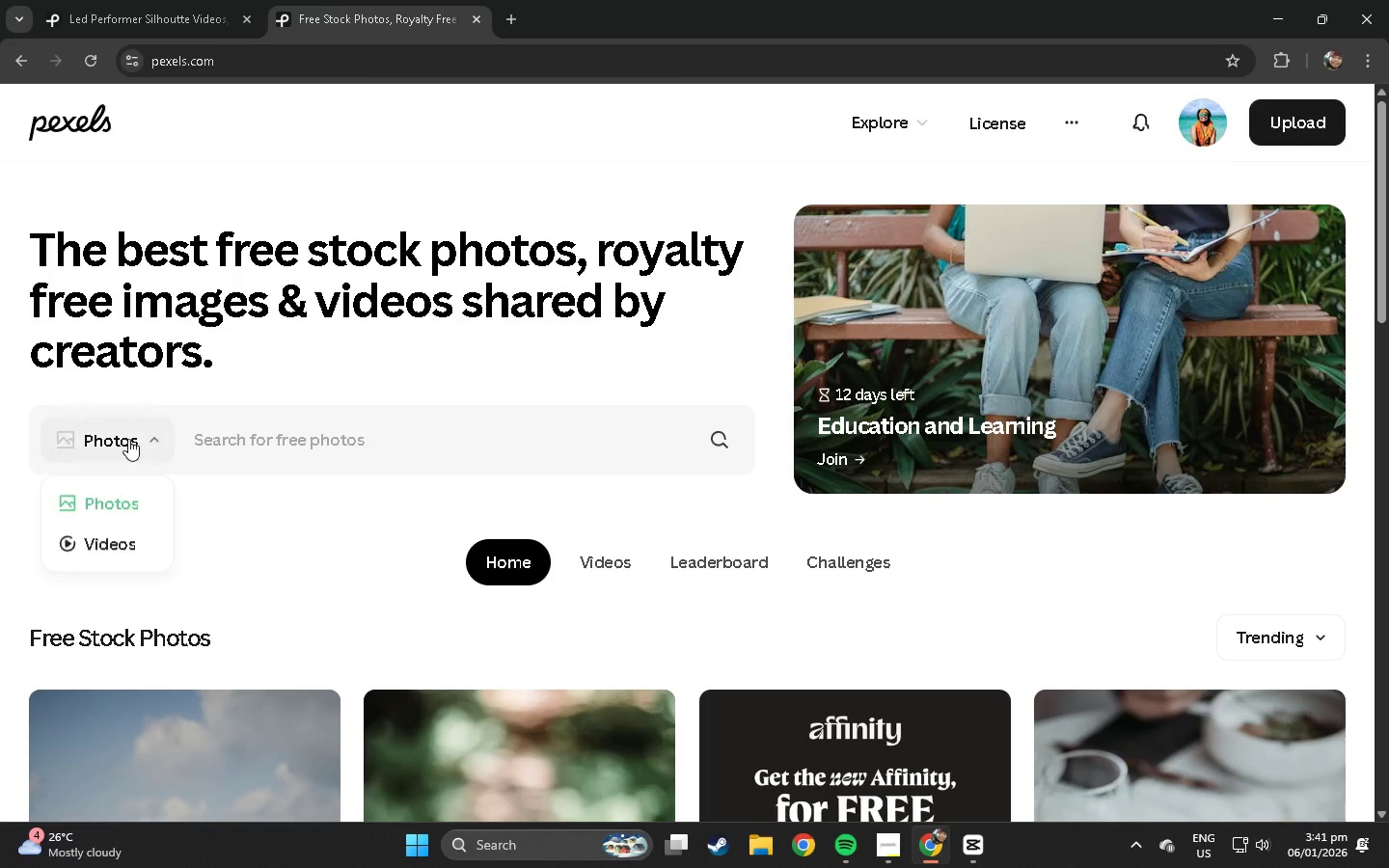 
double_click([118, 543])
 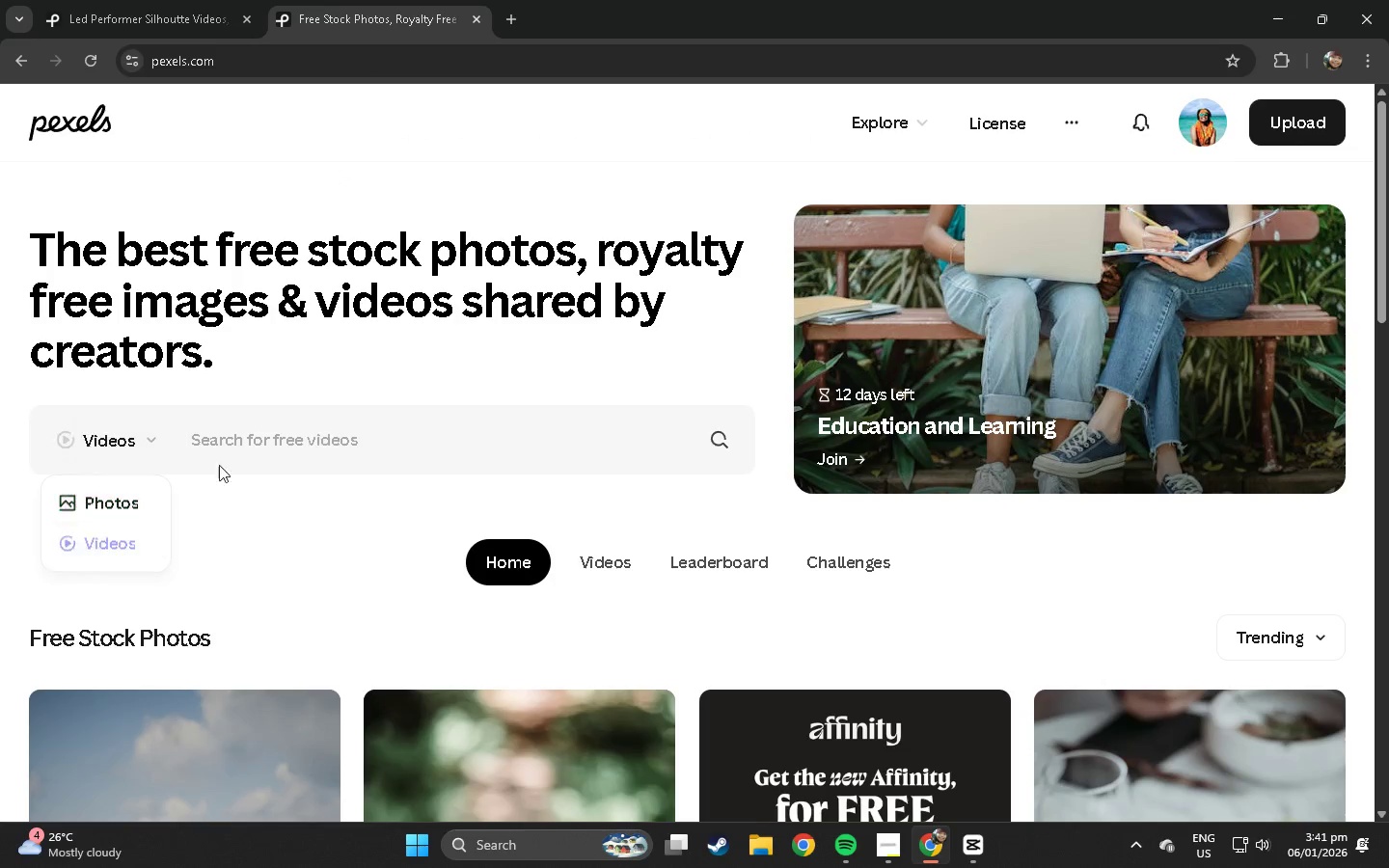 
triple_click([250, 448])
 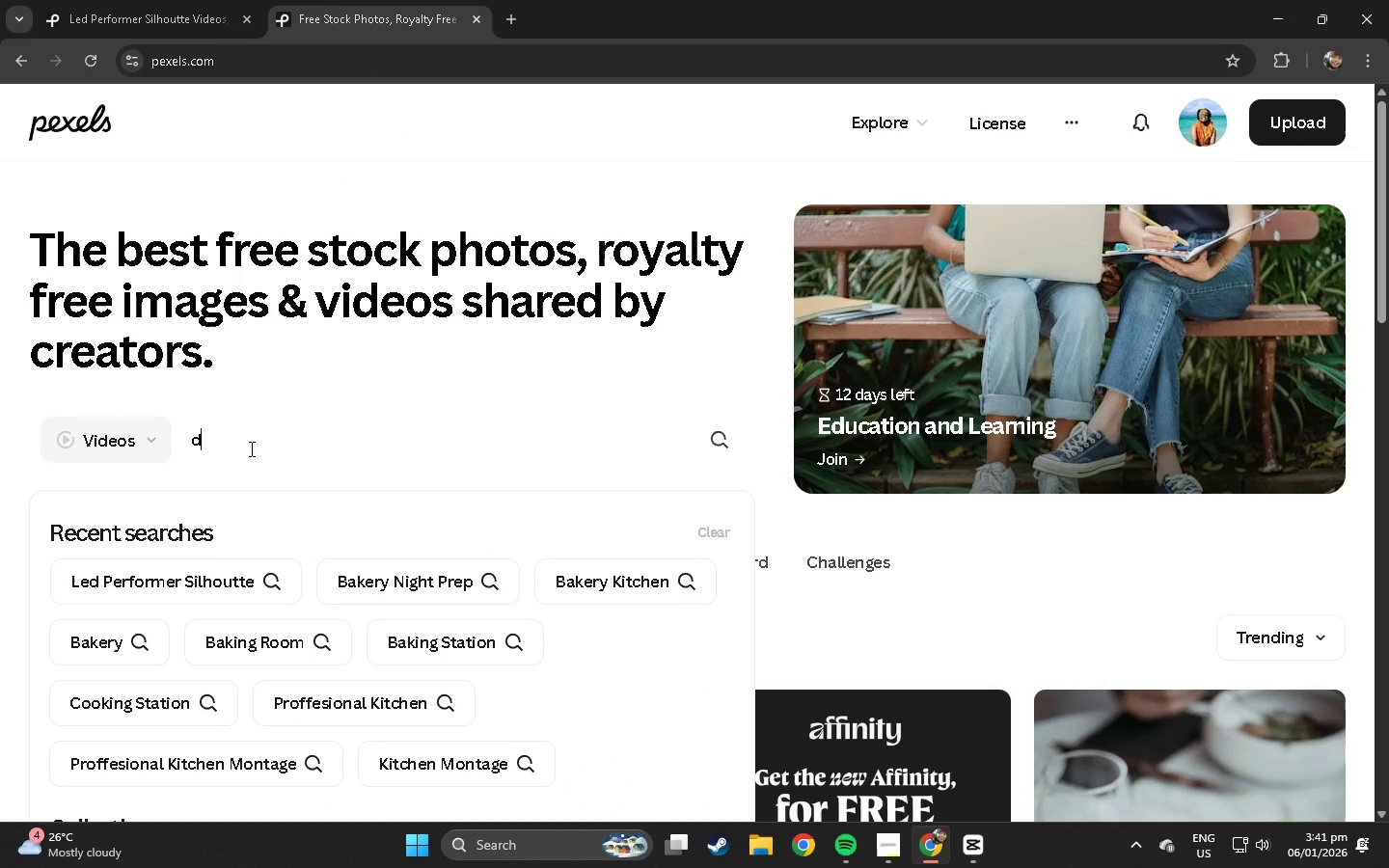 
type(dance in sio)
key(Backspace)
type(lhoutte)
 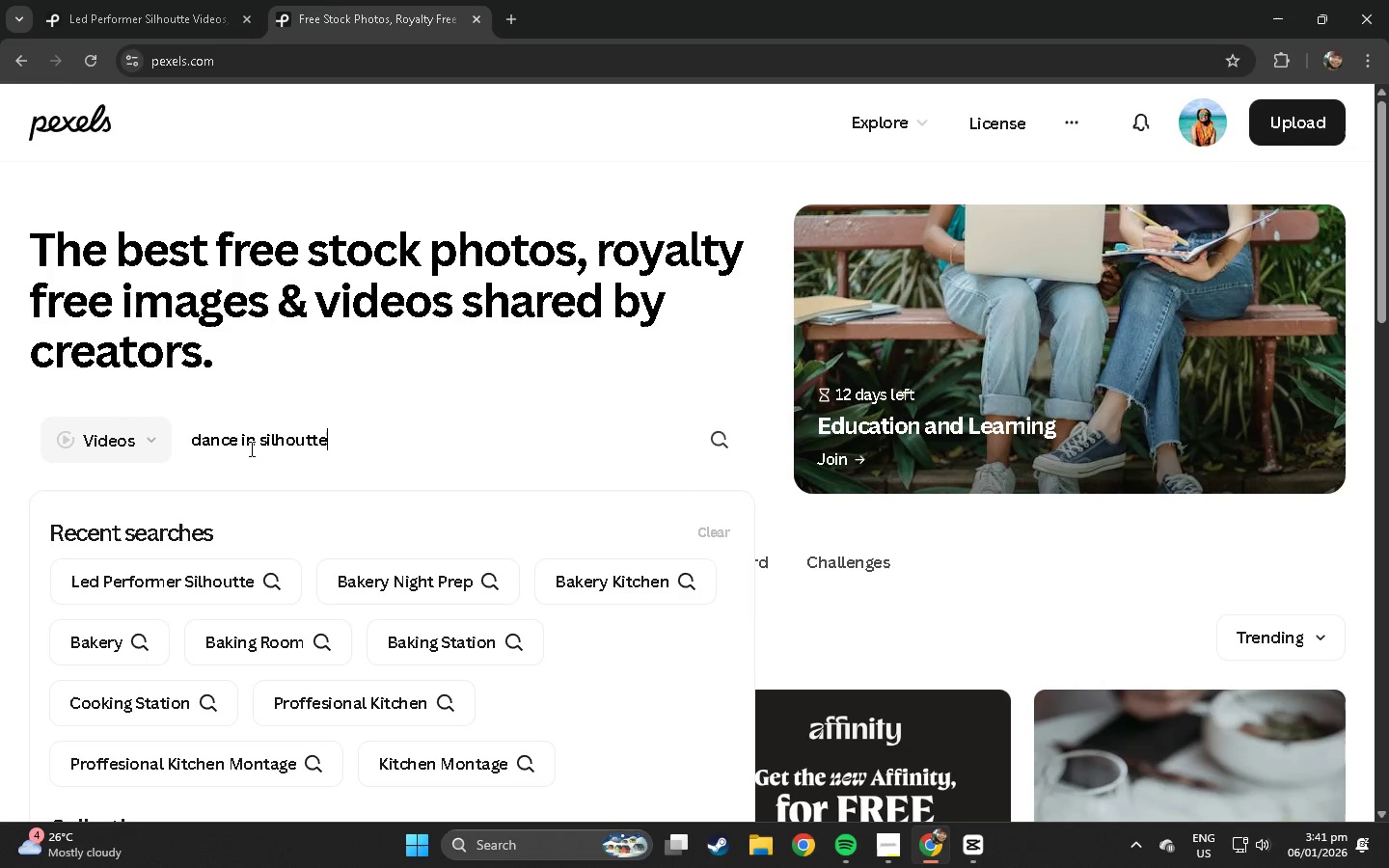 
key(Enter)
 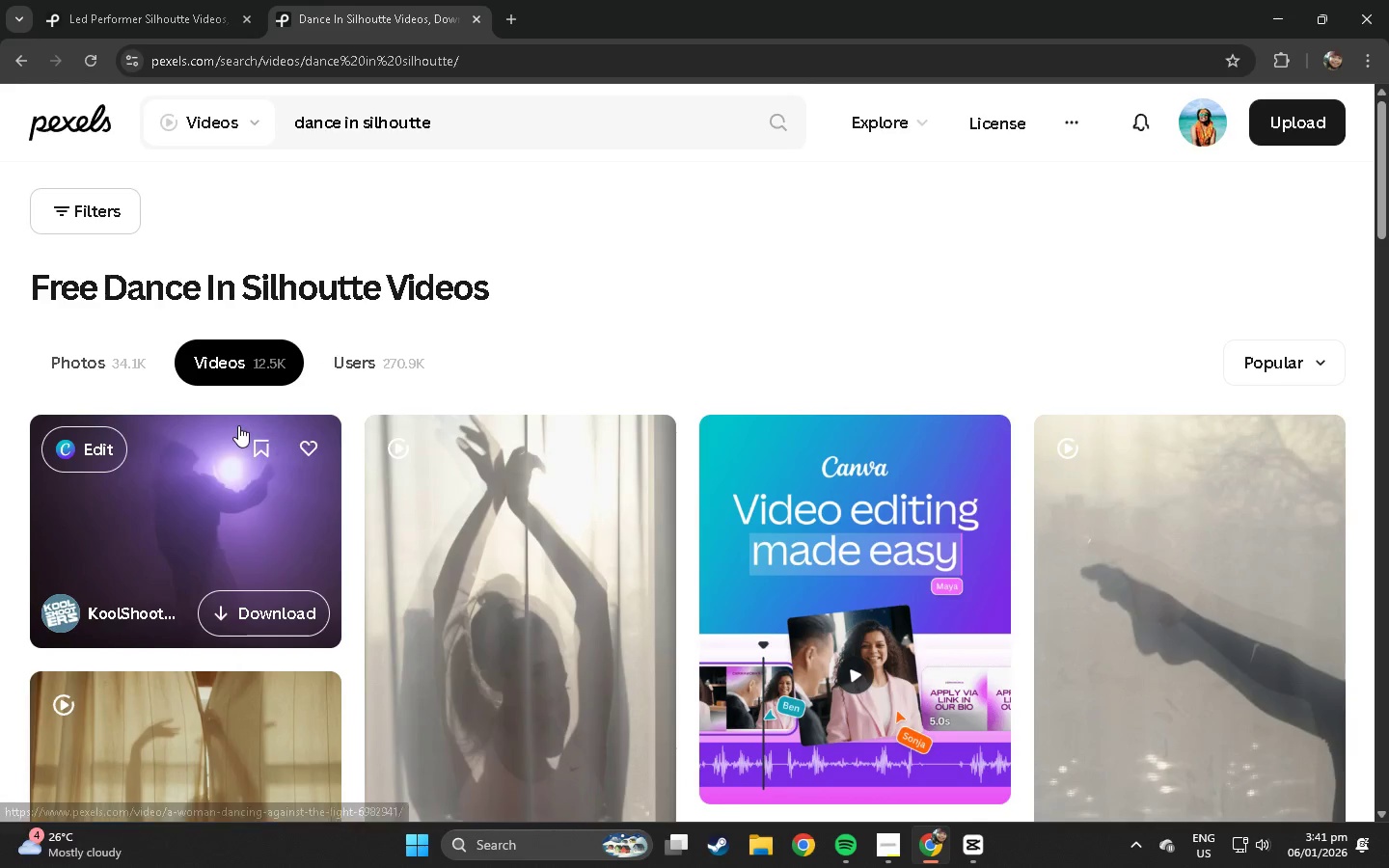 
scroll: coordinate [528, 463], scroll_direction: down, amount: 6.0
 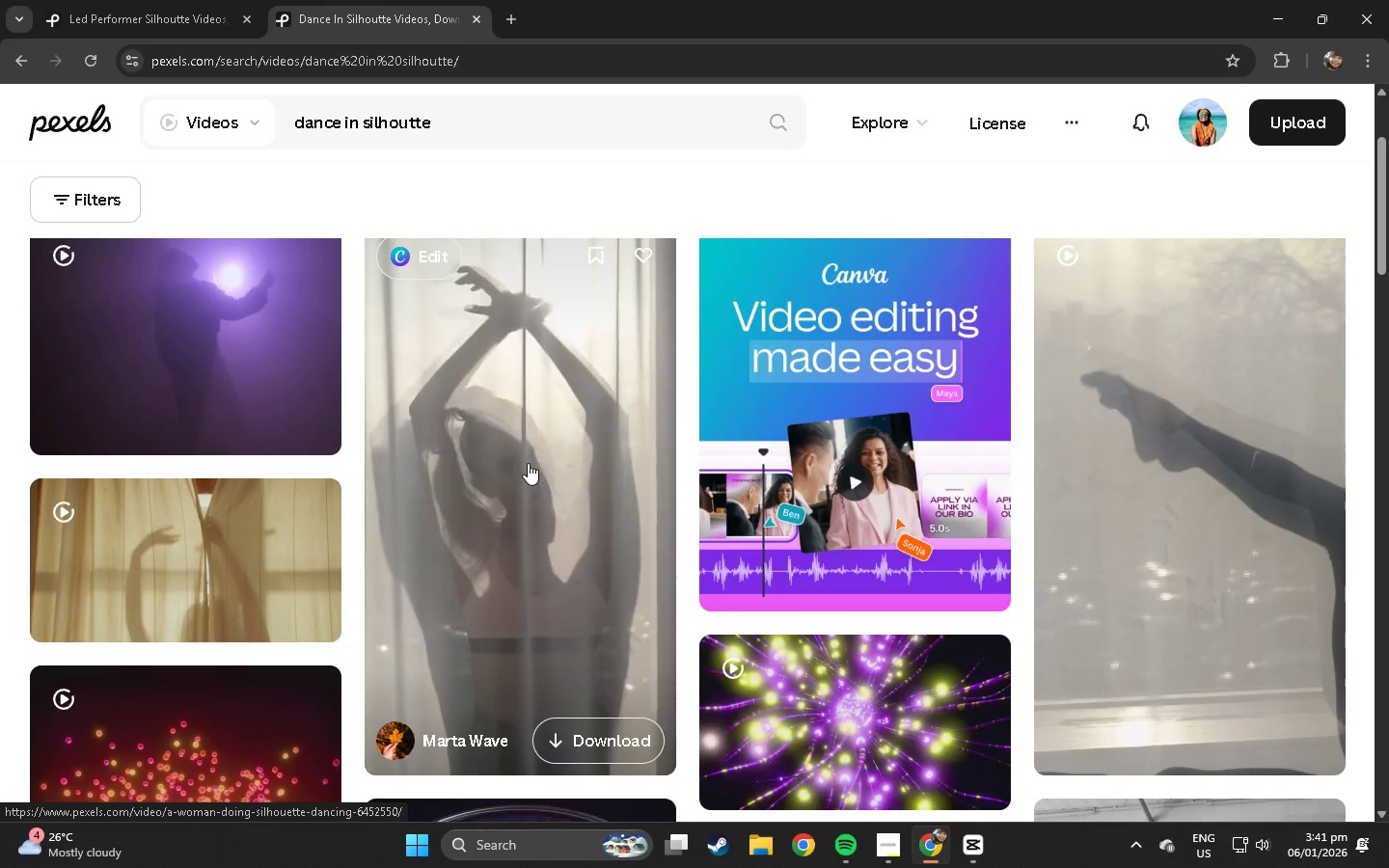 
left_click([196, 338])
 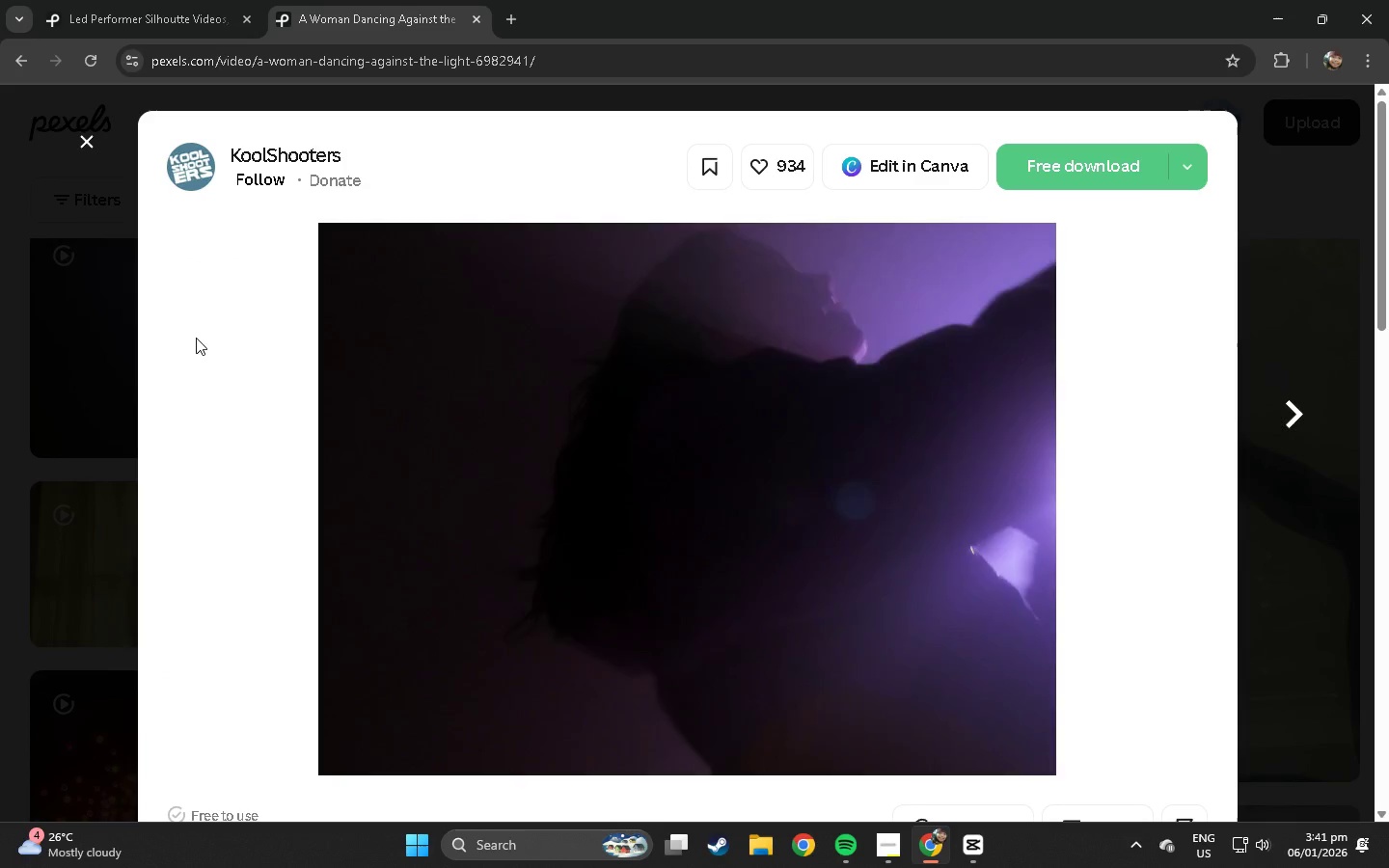 
wait(5.67)
 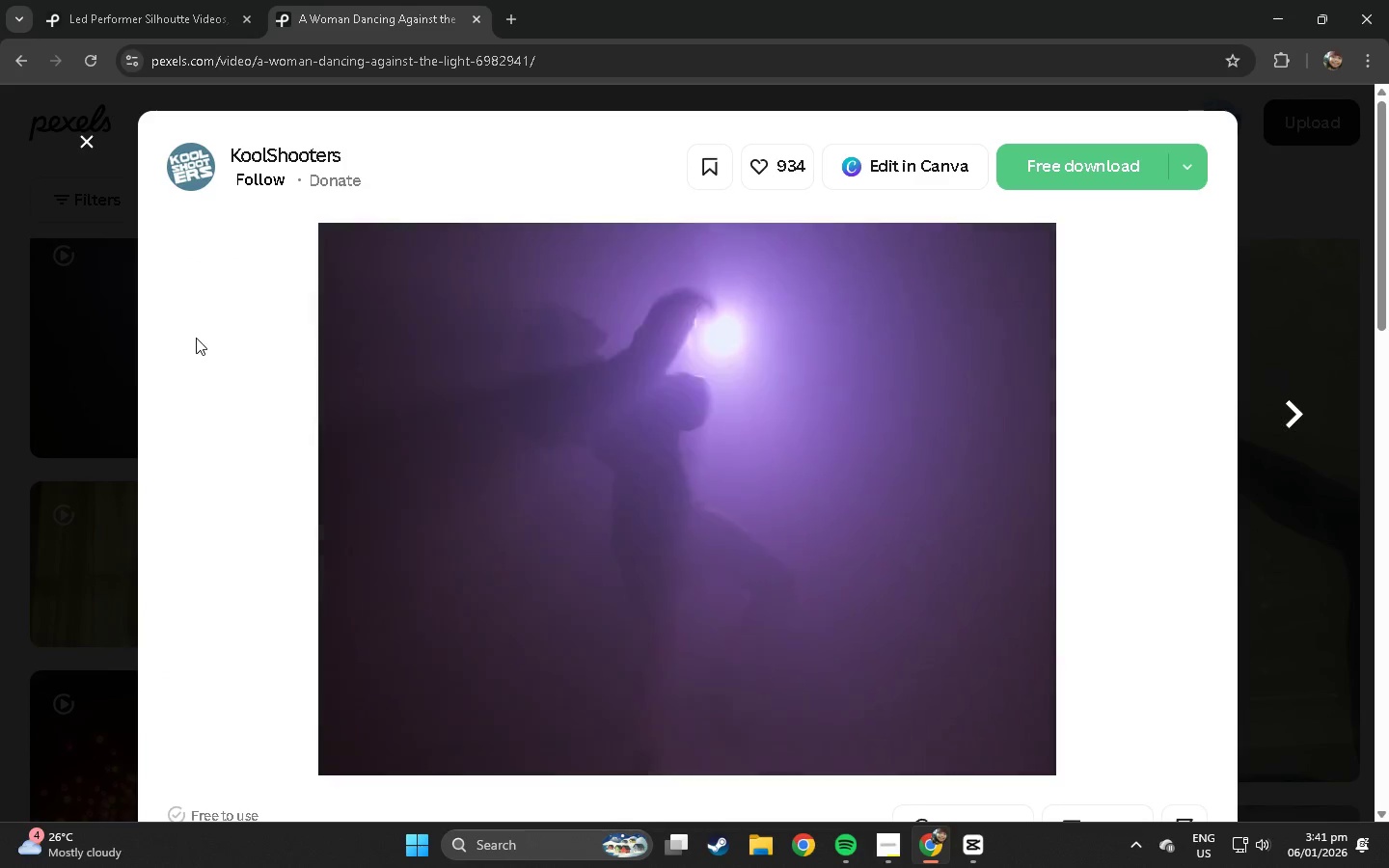 
scroll: coordinate [250, 313], scroll_direction: down, amount: 21.0